 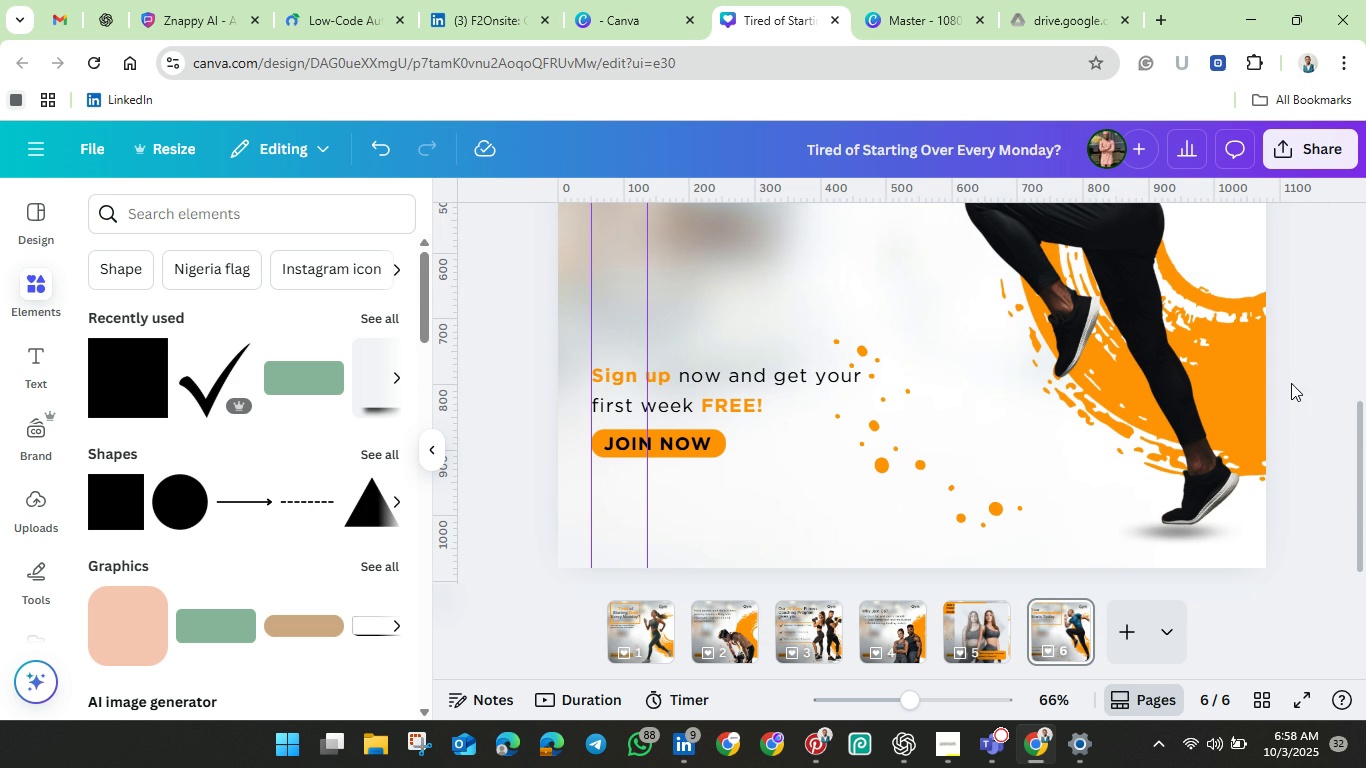 
scroll: coordinate [1291, 383], scroll_direction: down, amount: 1.0
 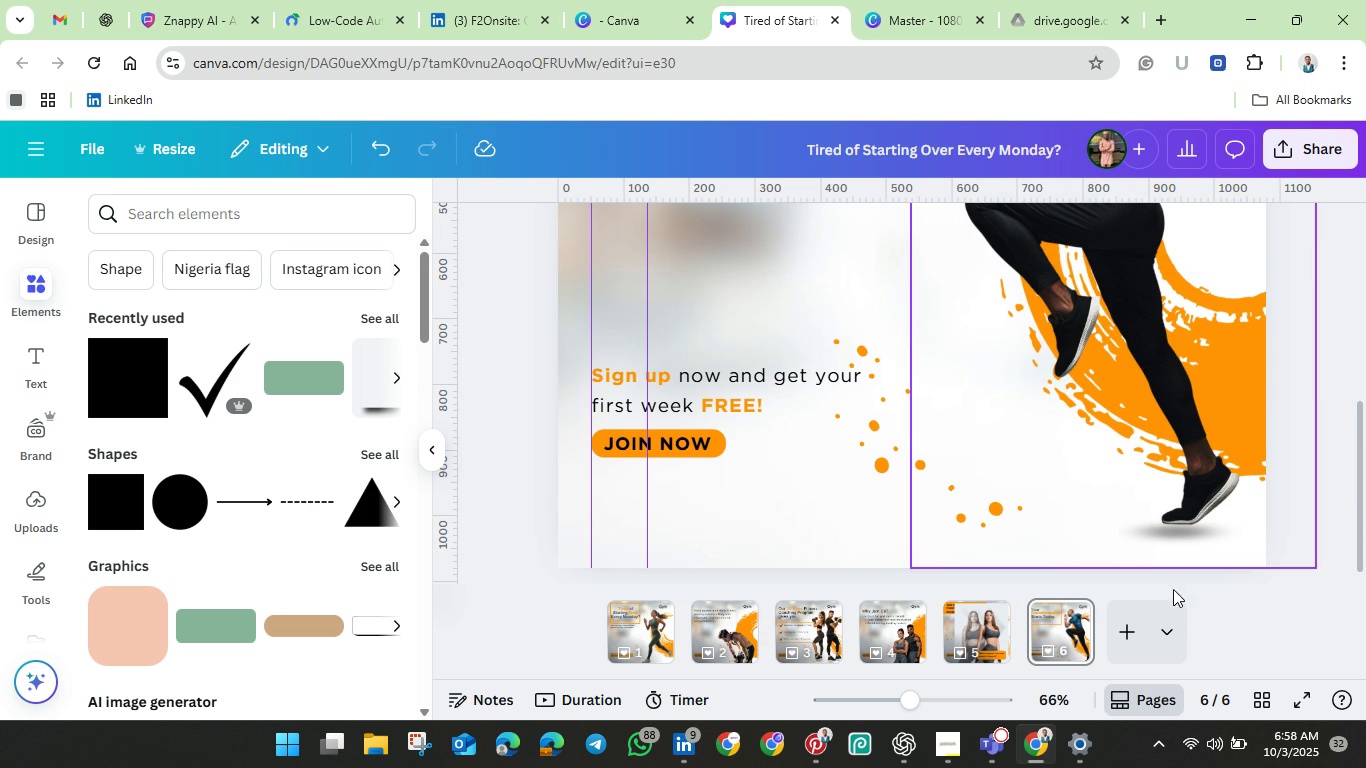 
left_click([1120, 630])
 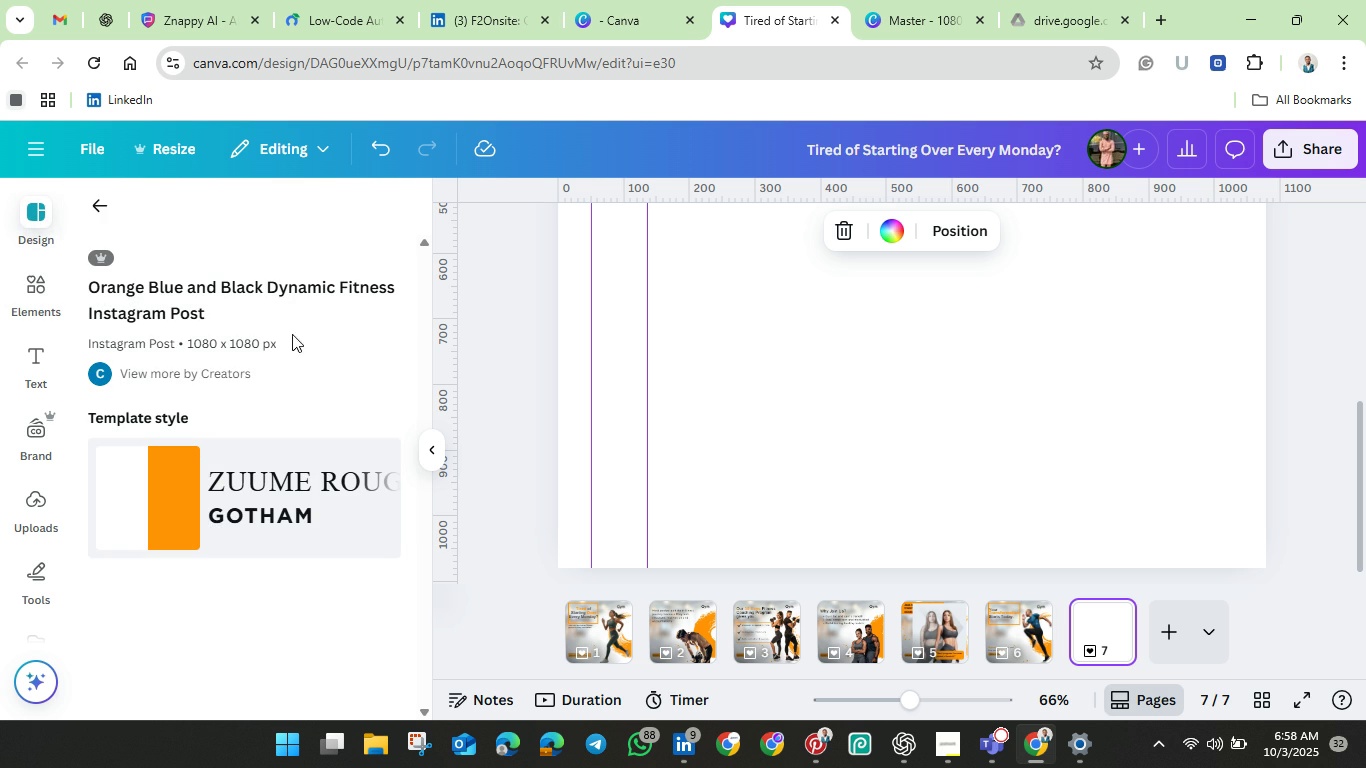 
scroll: coordinate [214, 437], scroll_direction: down, amount: 2.0
 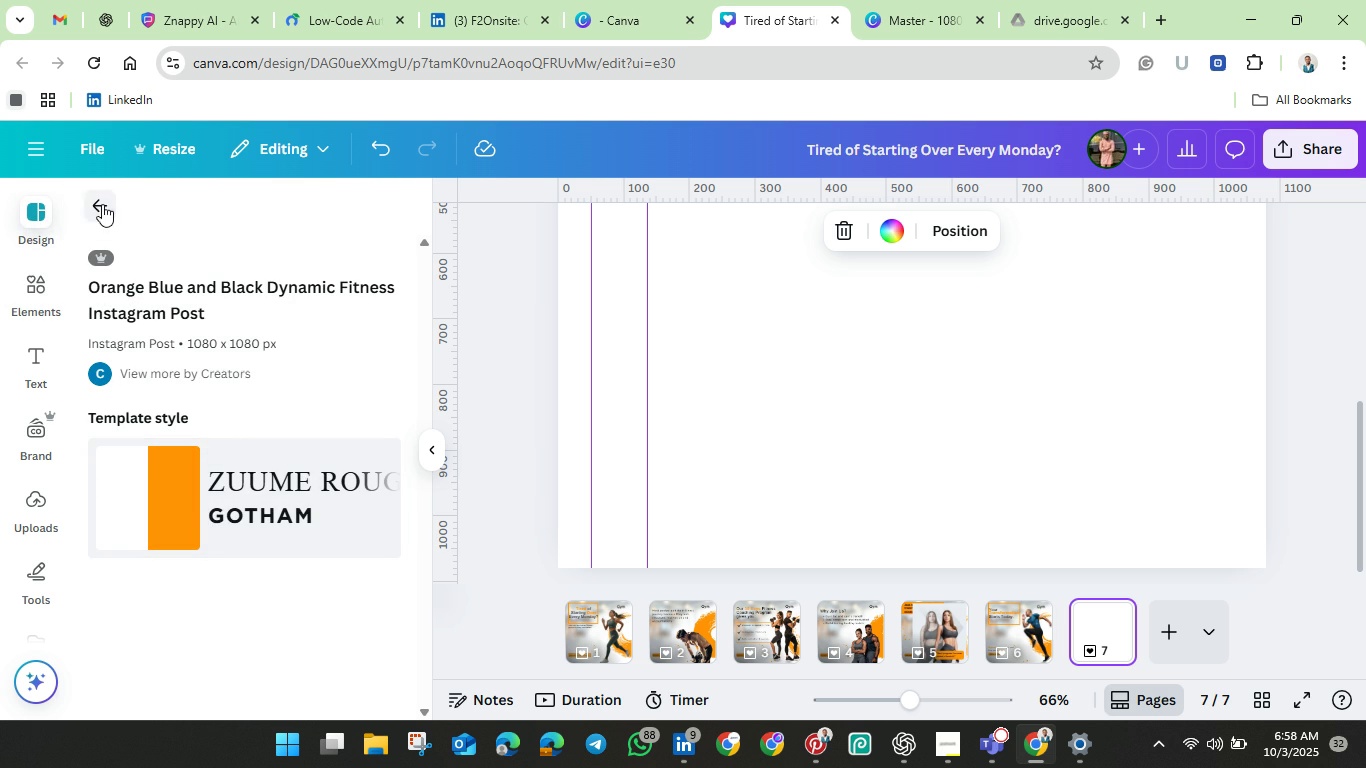 
left_click([102, 204])
 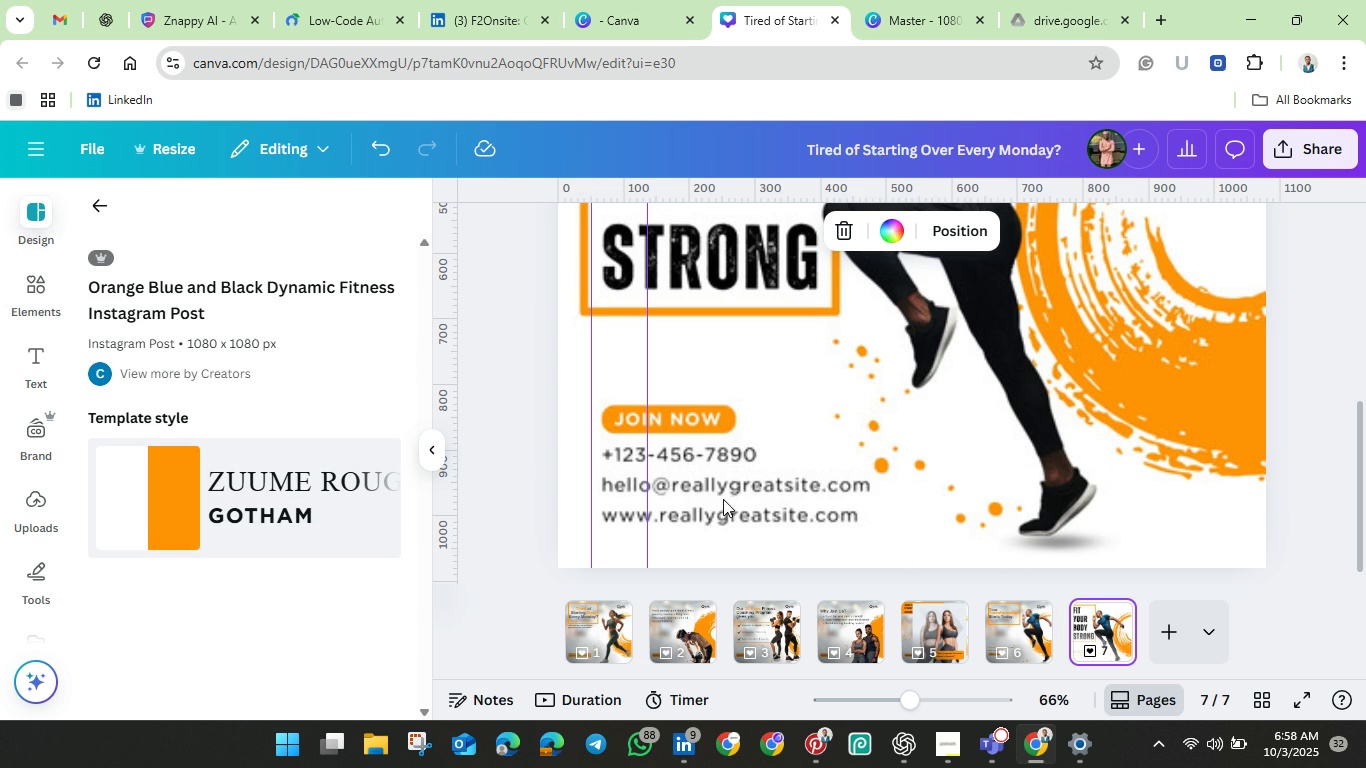 
left_click([733, 503])
 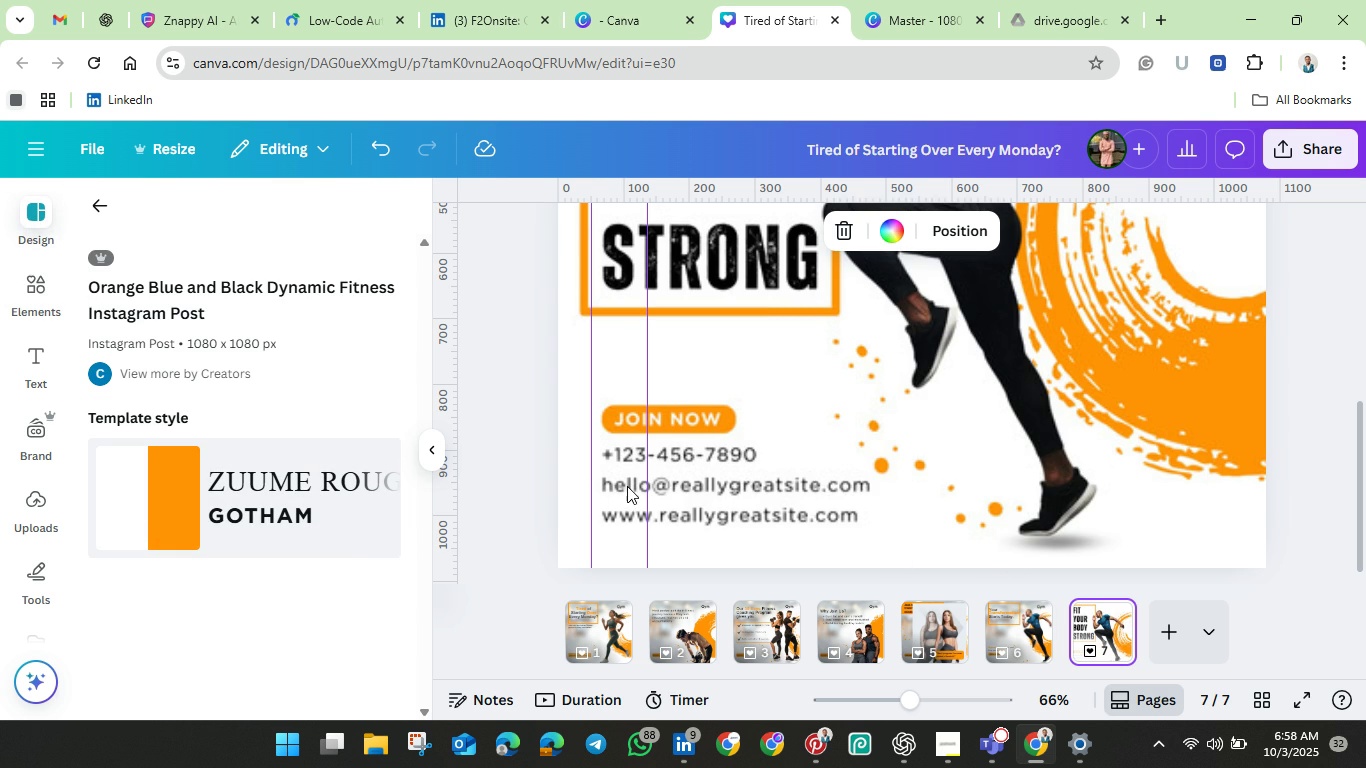 
left_click([513, 531])
 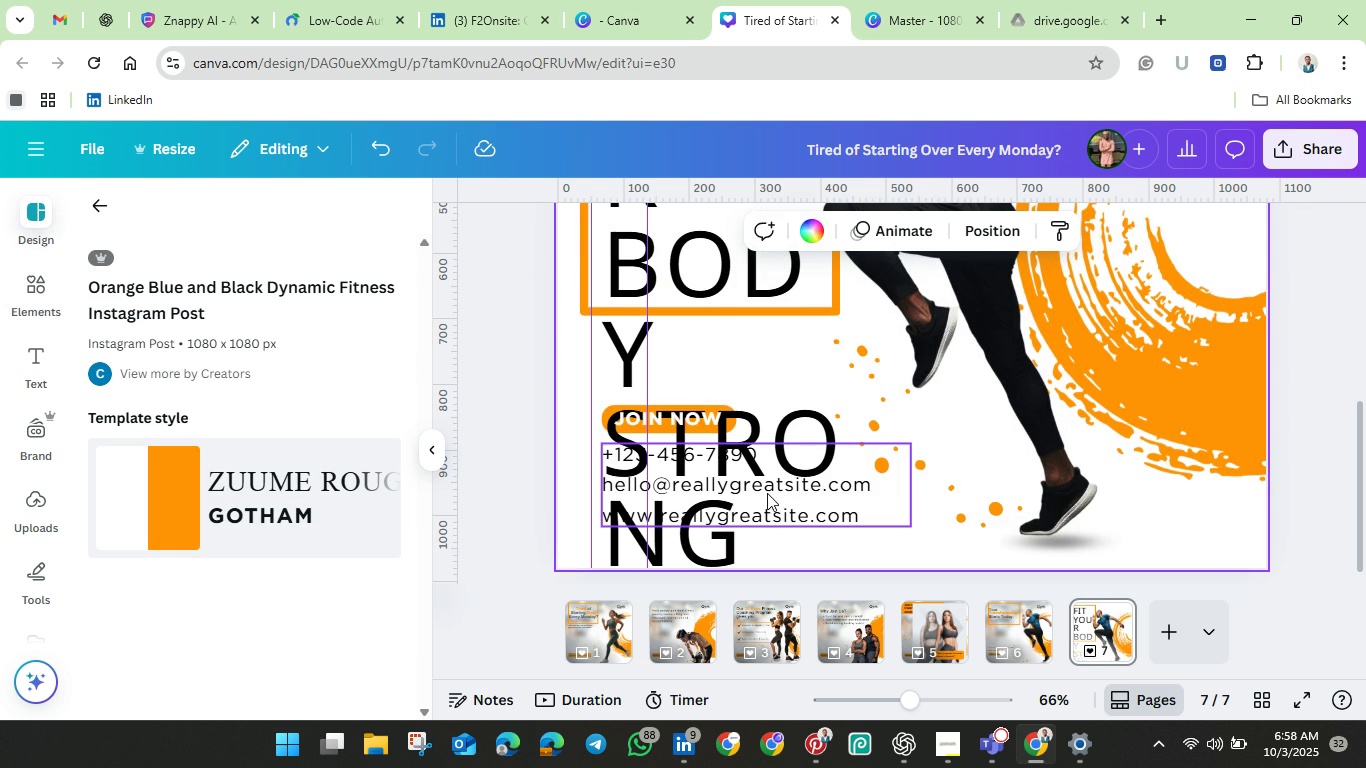 
left_click([767, 493])
 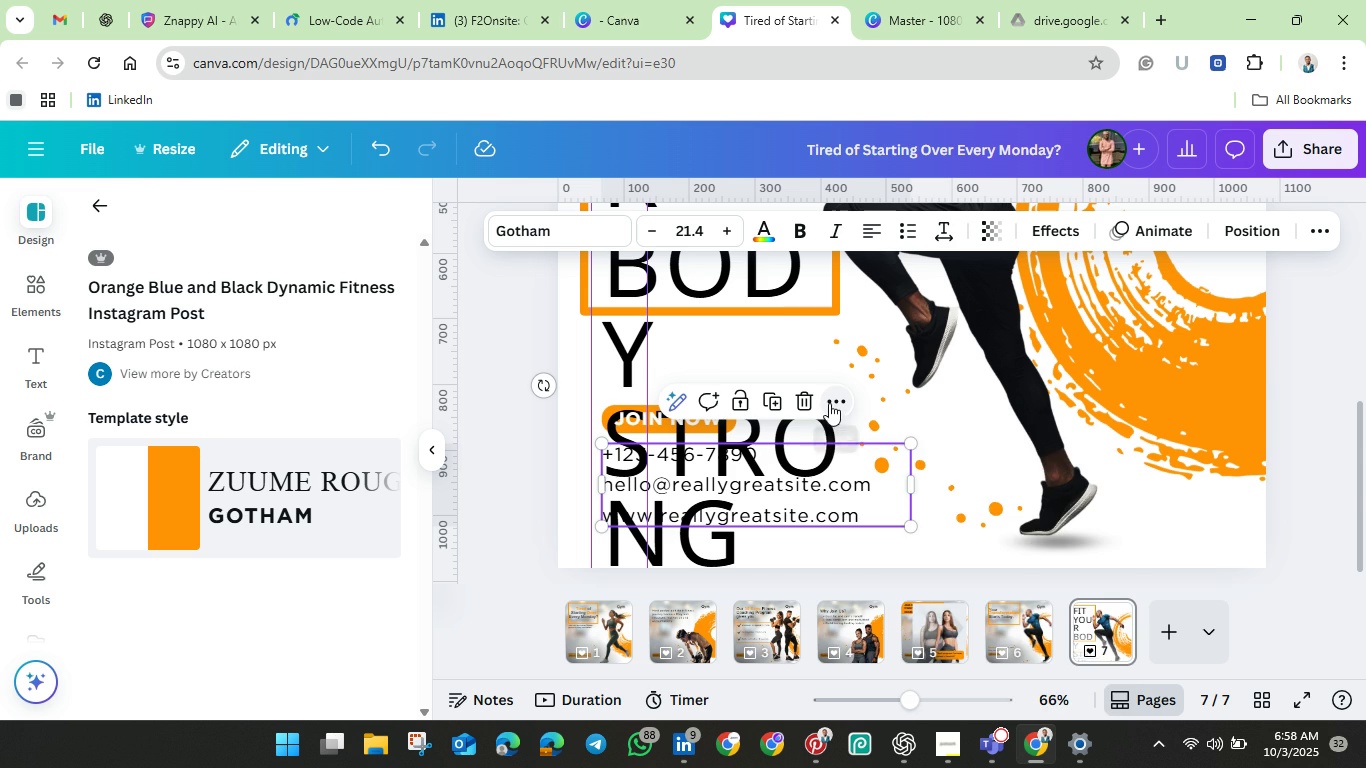 
left_click([829, 403])
 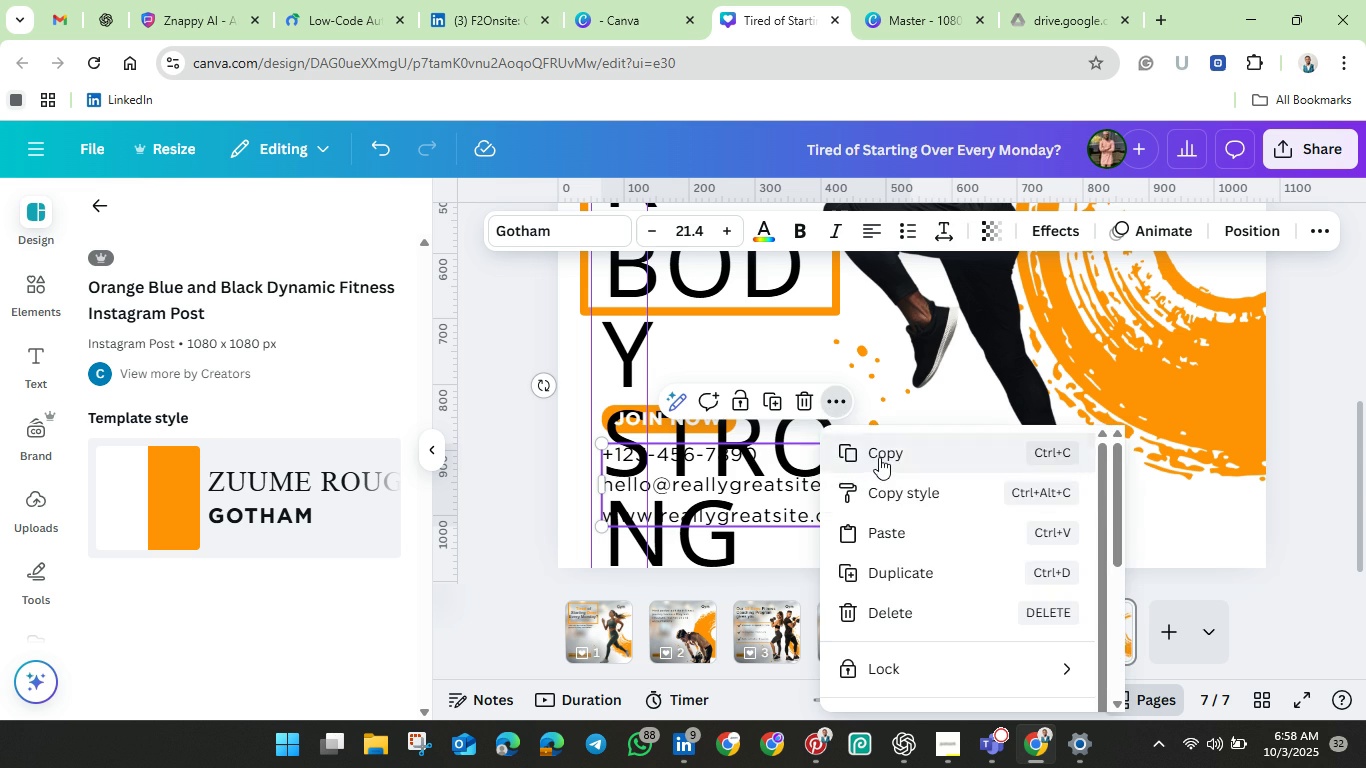 
left_click([879, 457])
 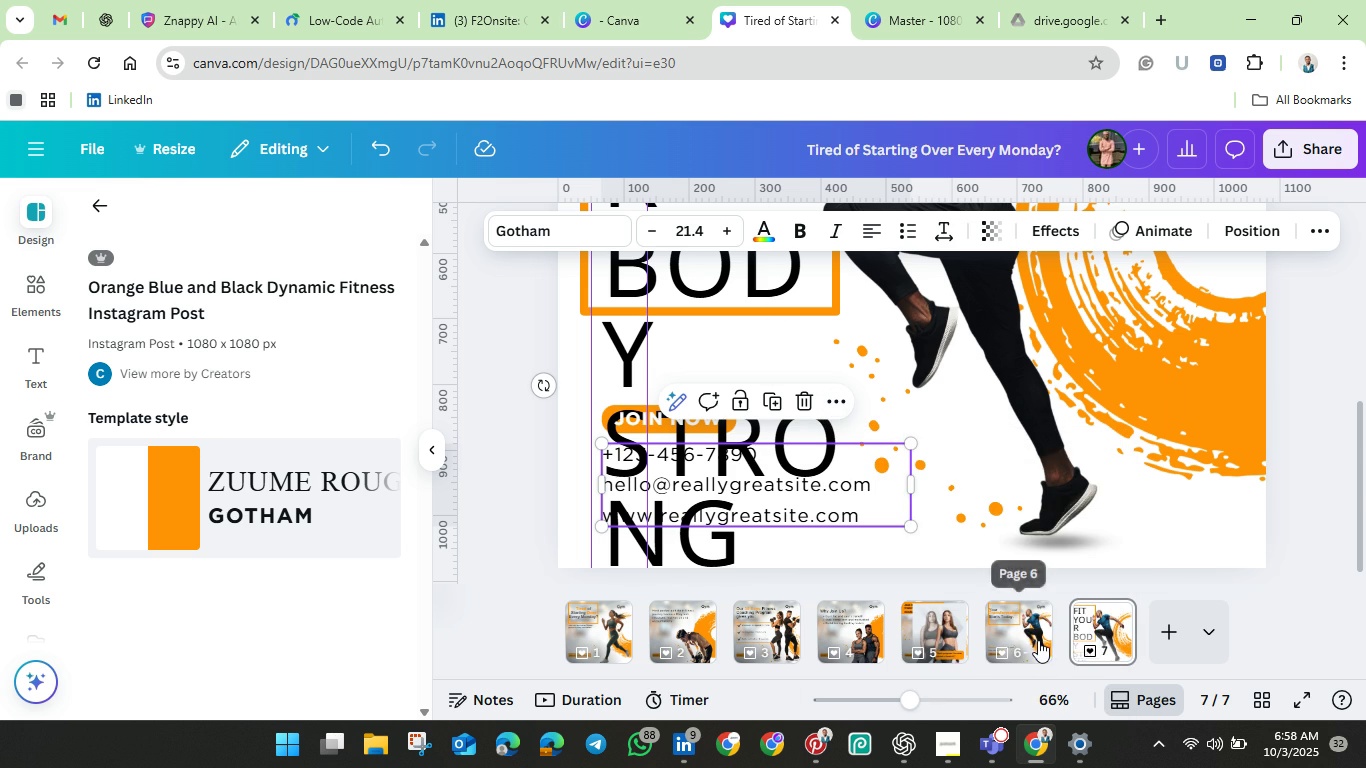 
left_click([1035, 638])
 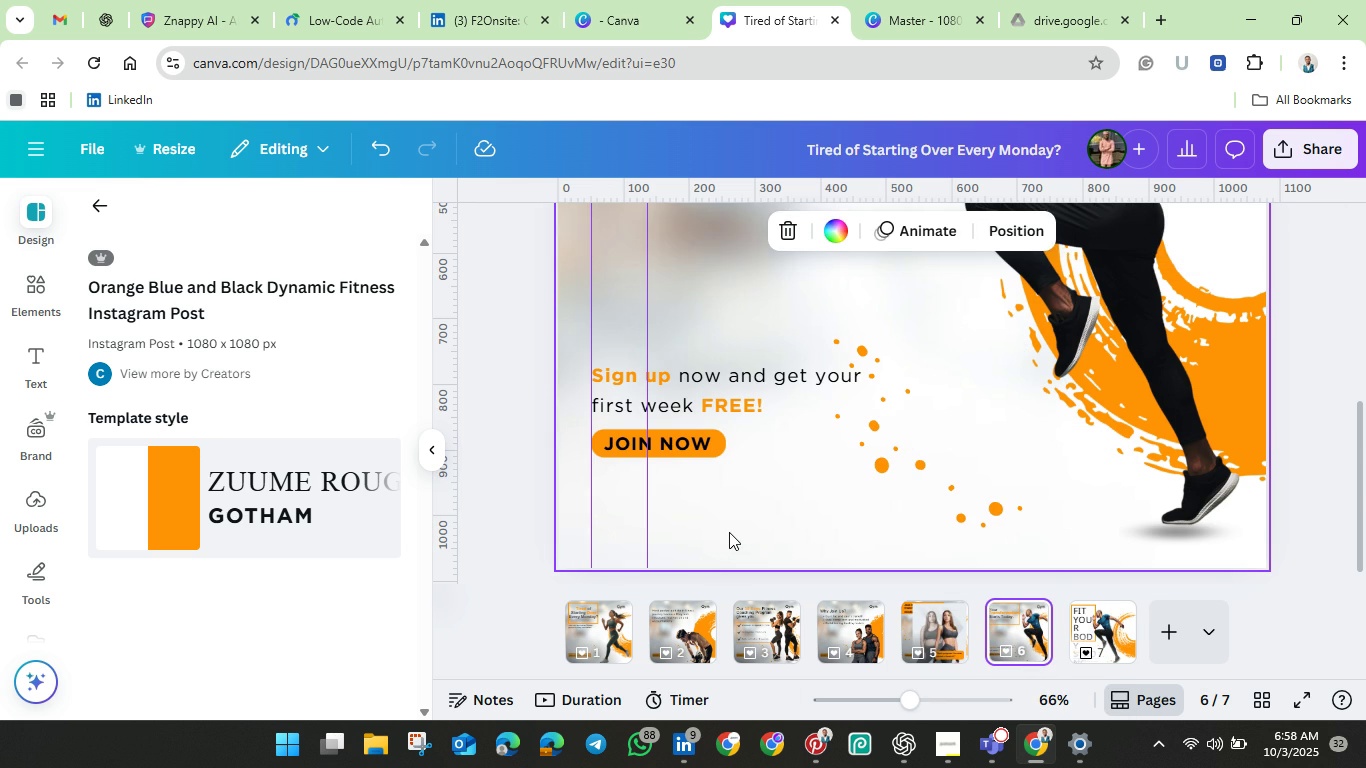 
left_click([729, 532])